 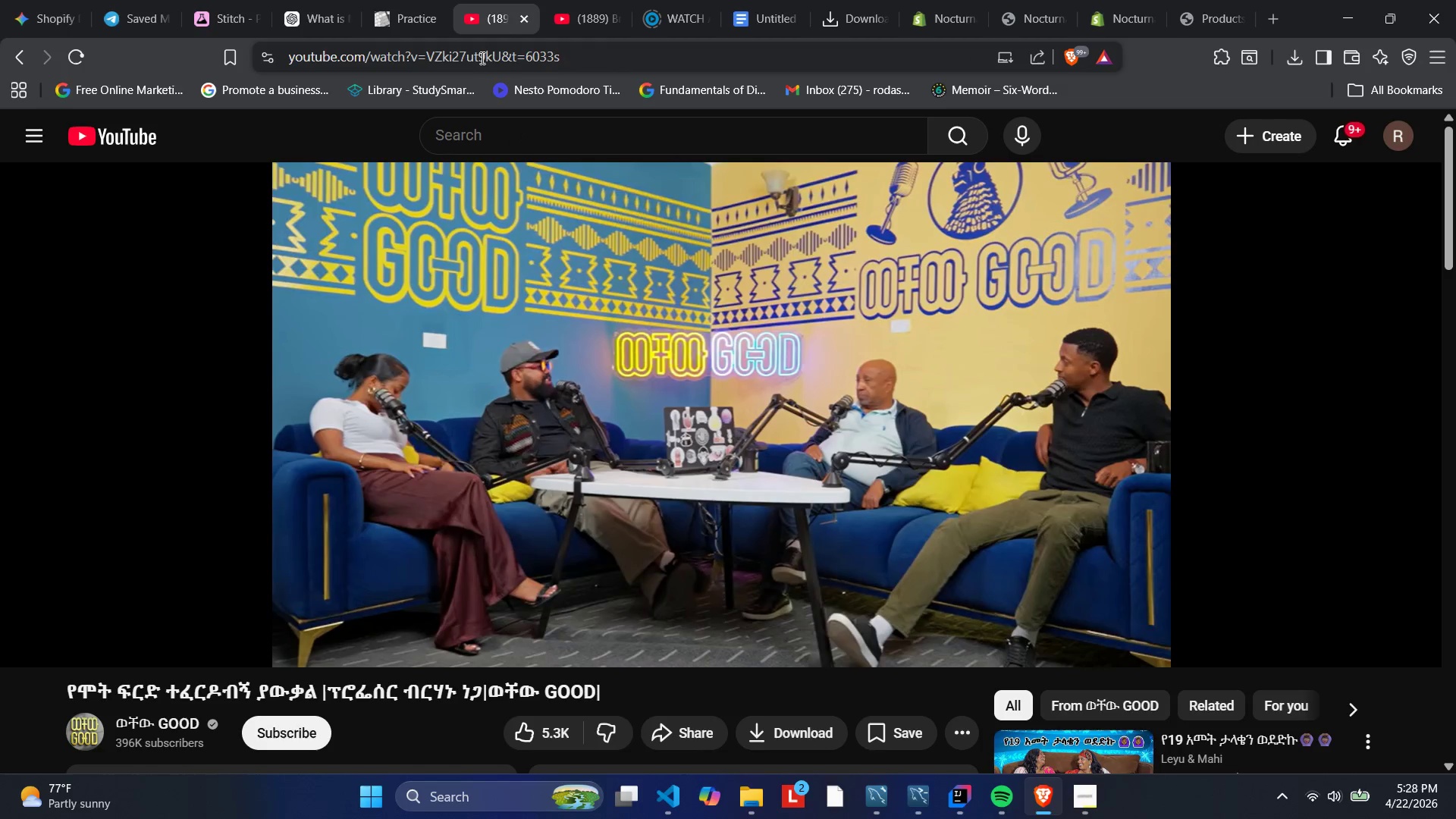 
left_click_drag(start_coordinate=[512, 221], to_coordinate=[517, 218])
 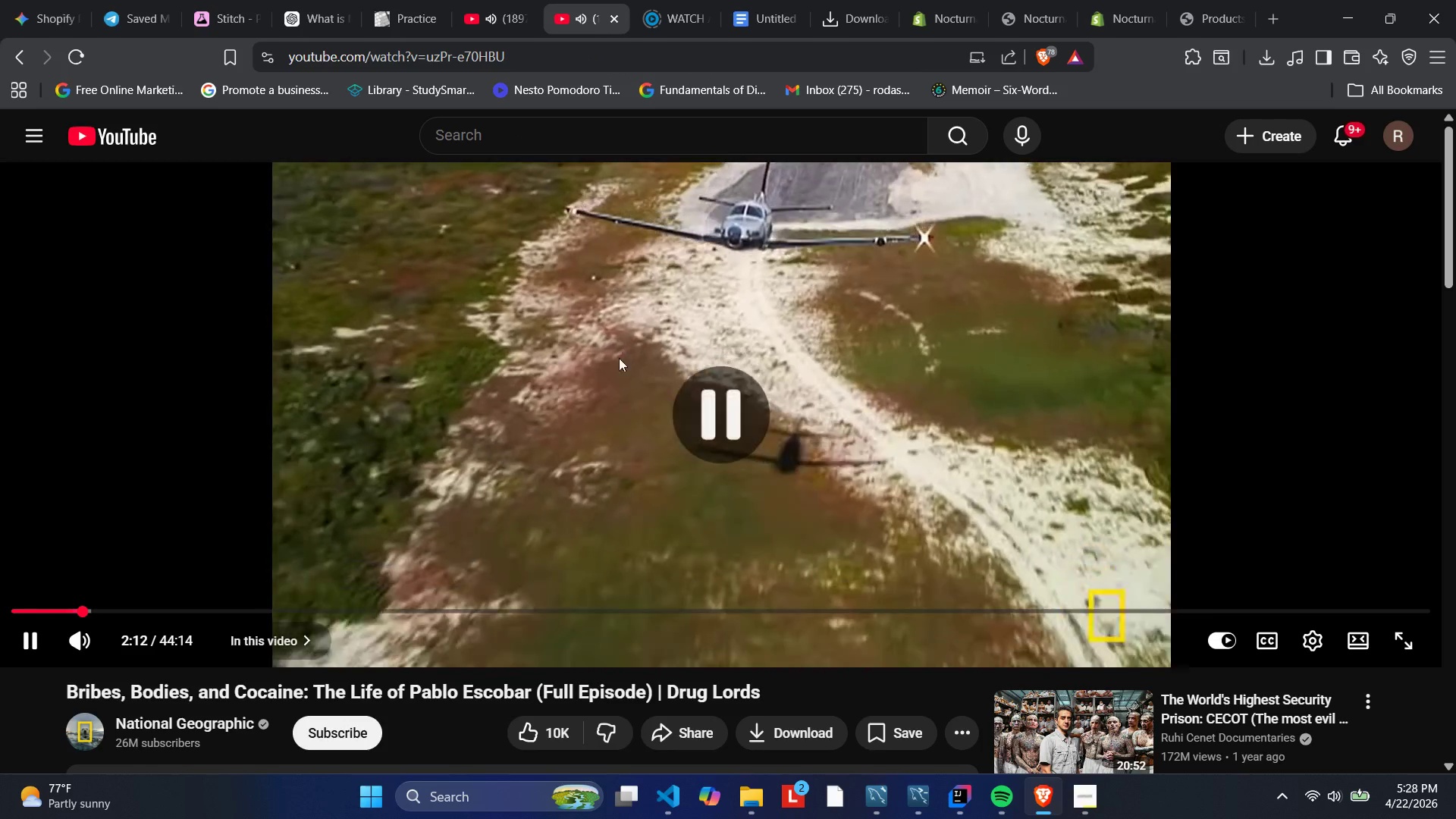 
left_click([1135, 0])
 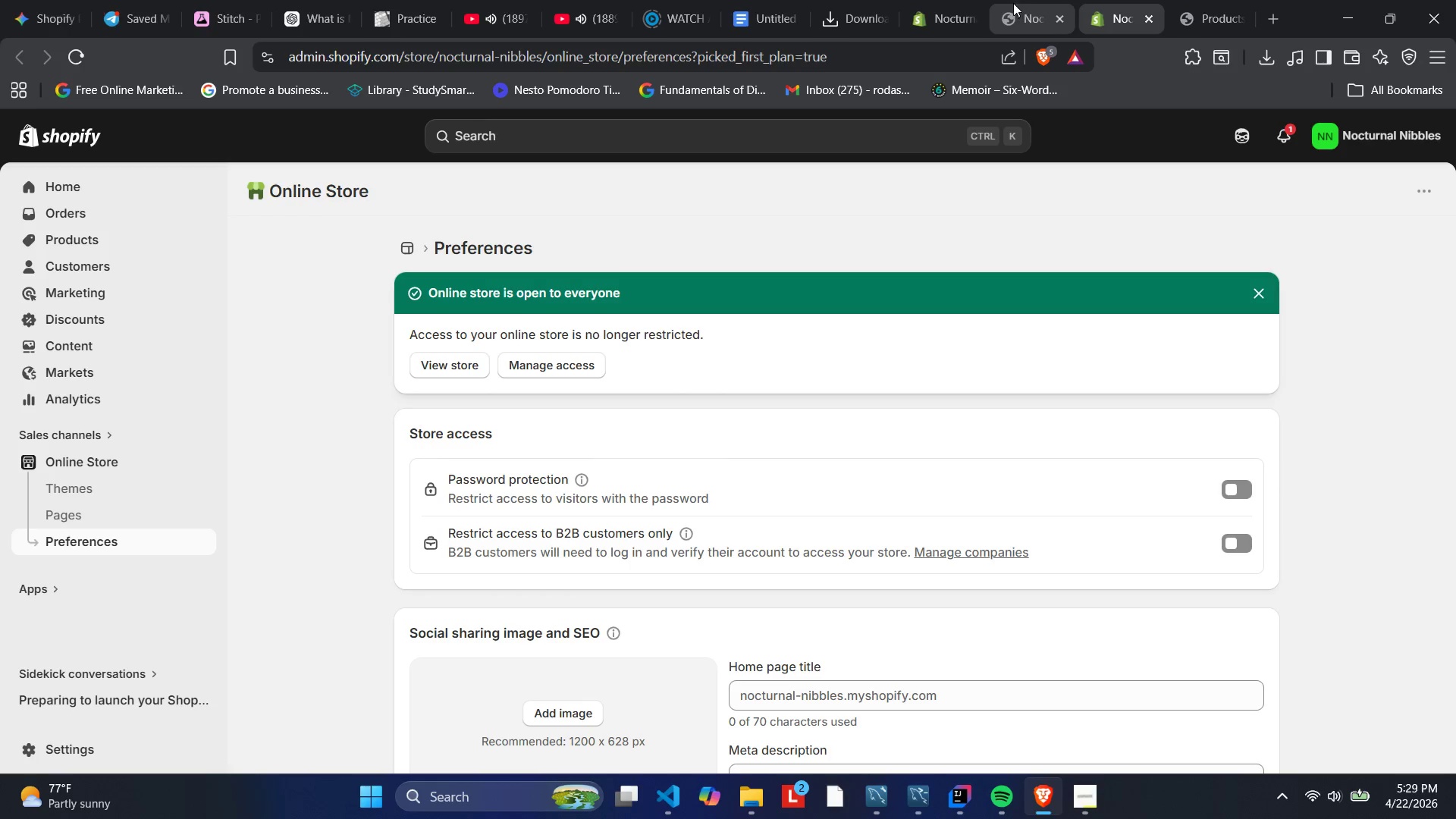 
left_click([1028, 1])
 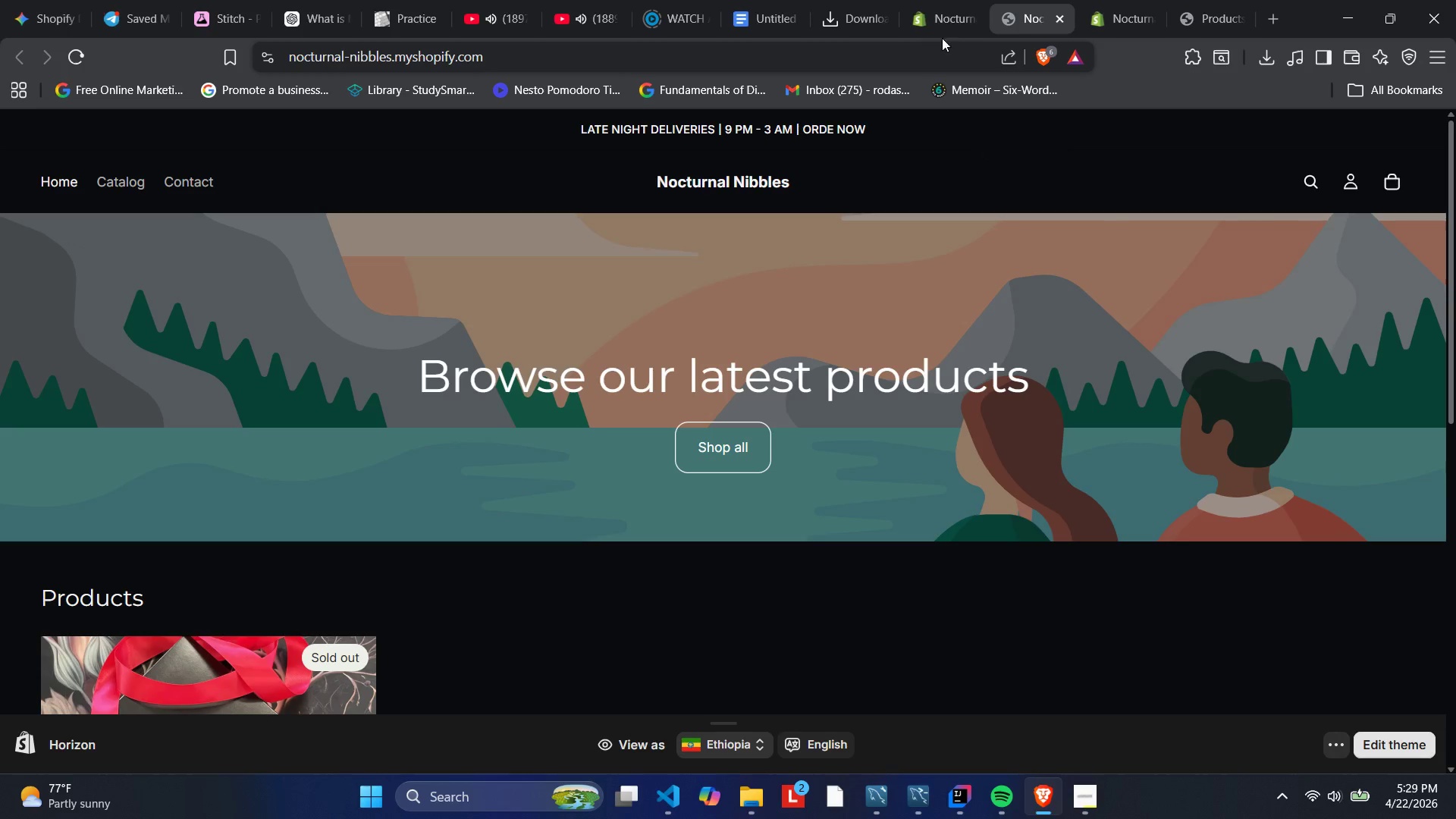 
left_click([938, 12])